 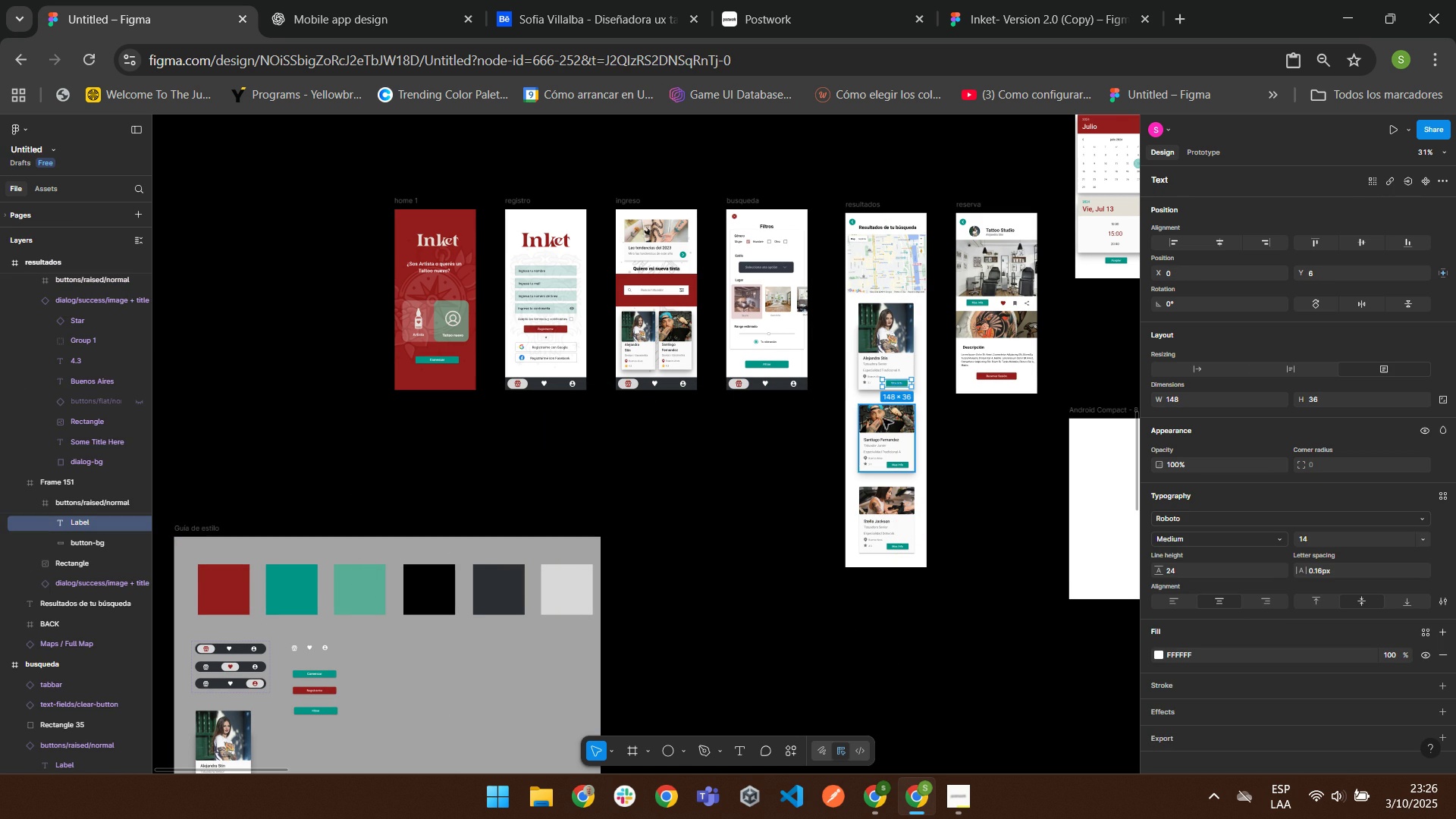 
double_click([718, 423])
 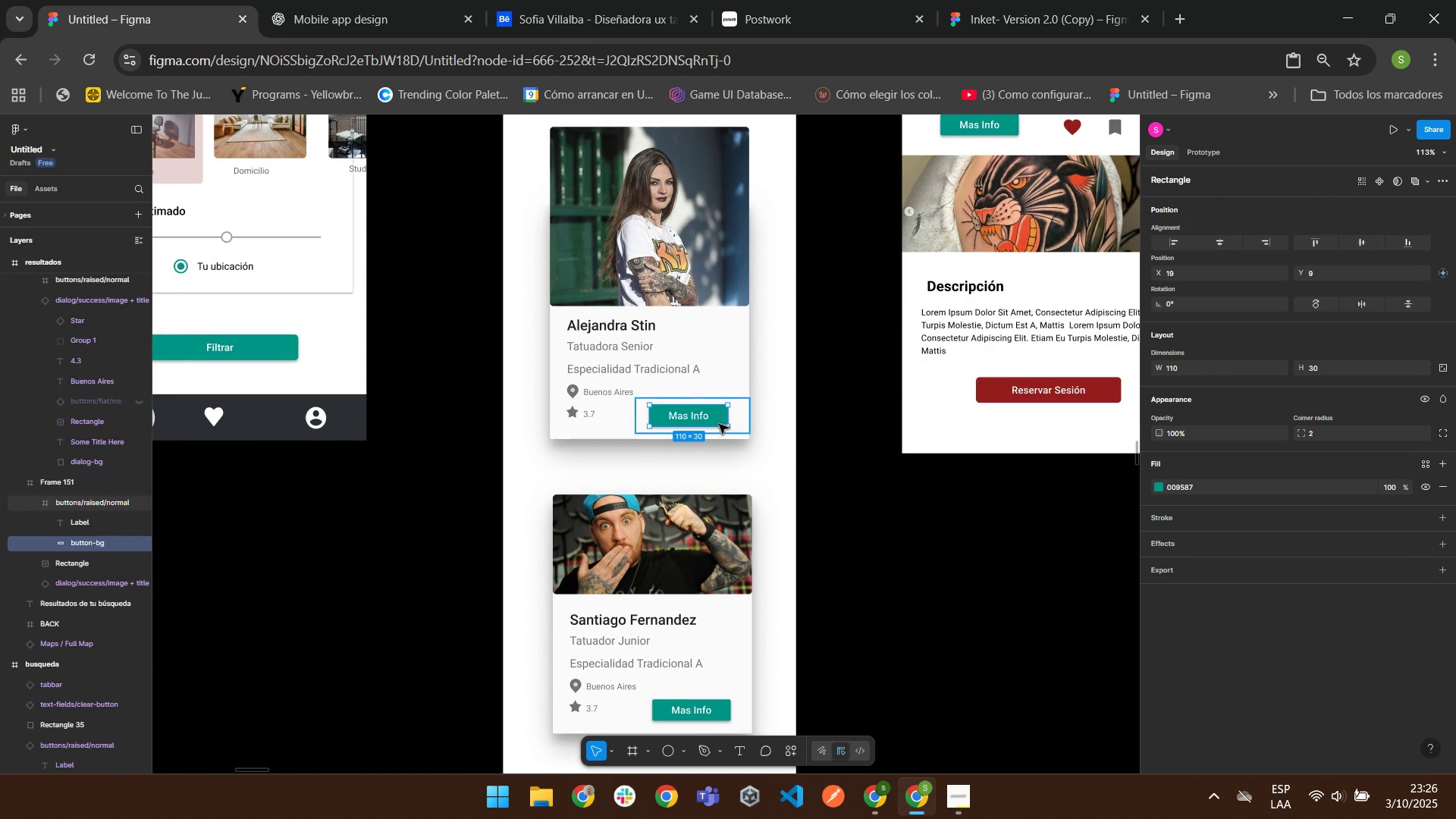 
triple_click([718, 423])
 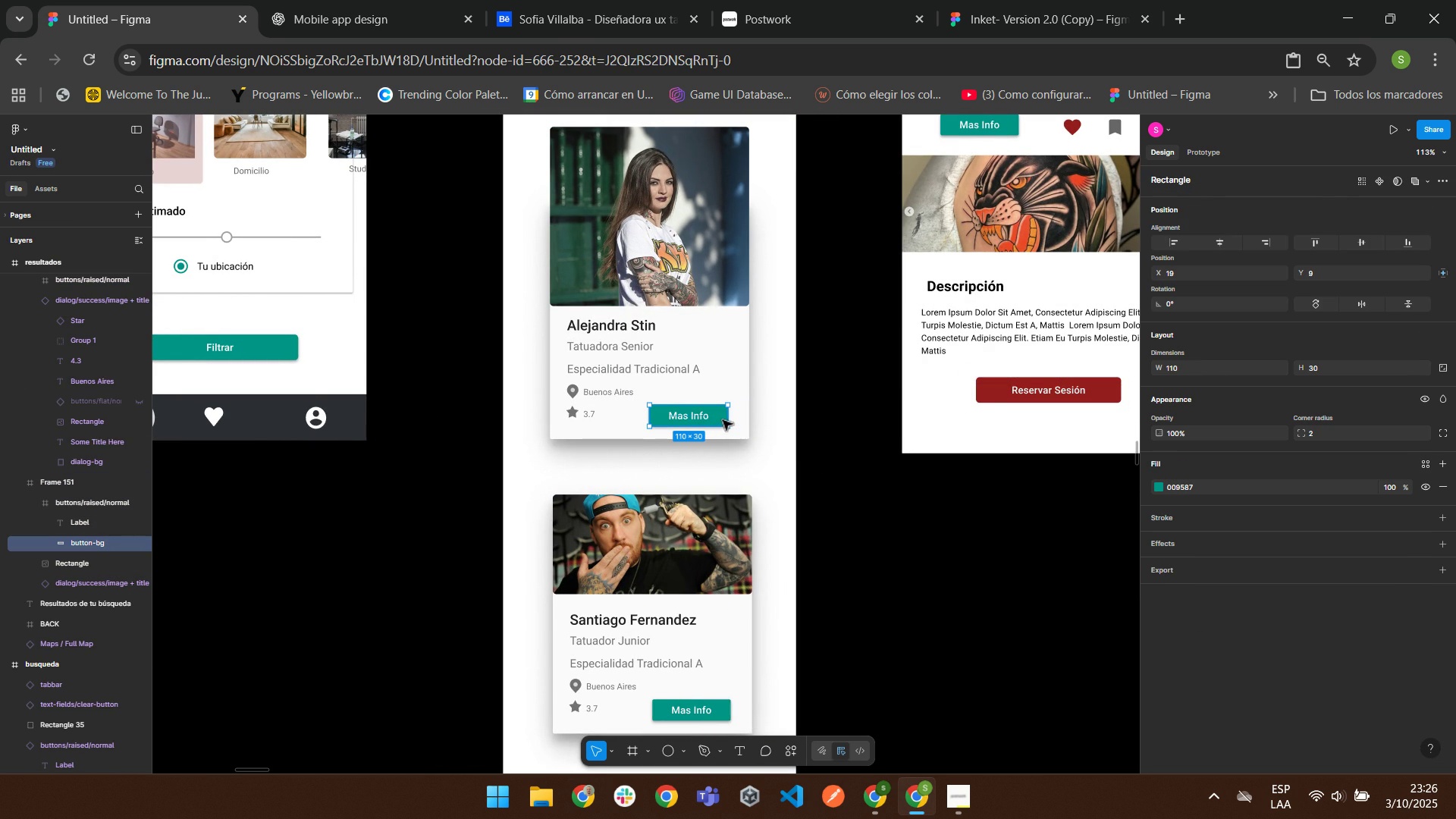 
right_click([722, 419])
 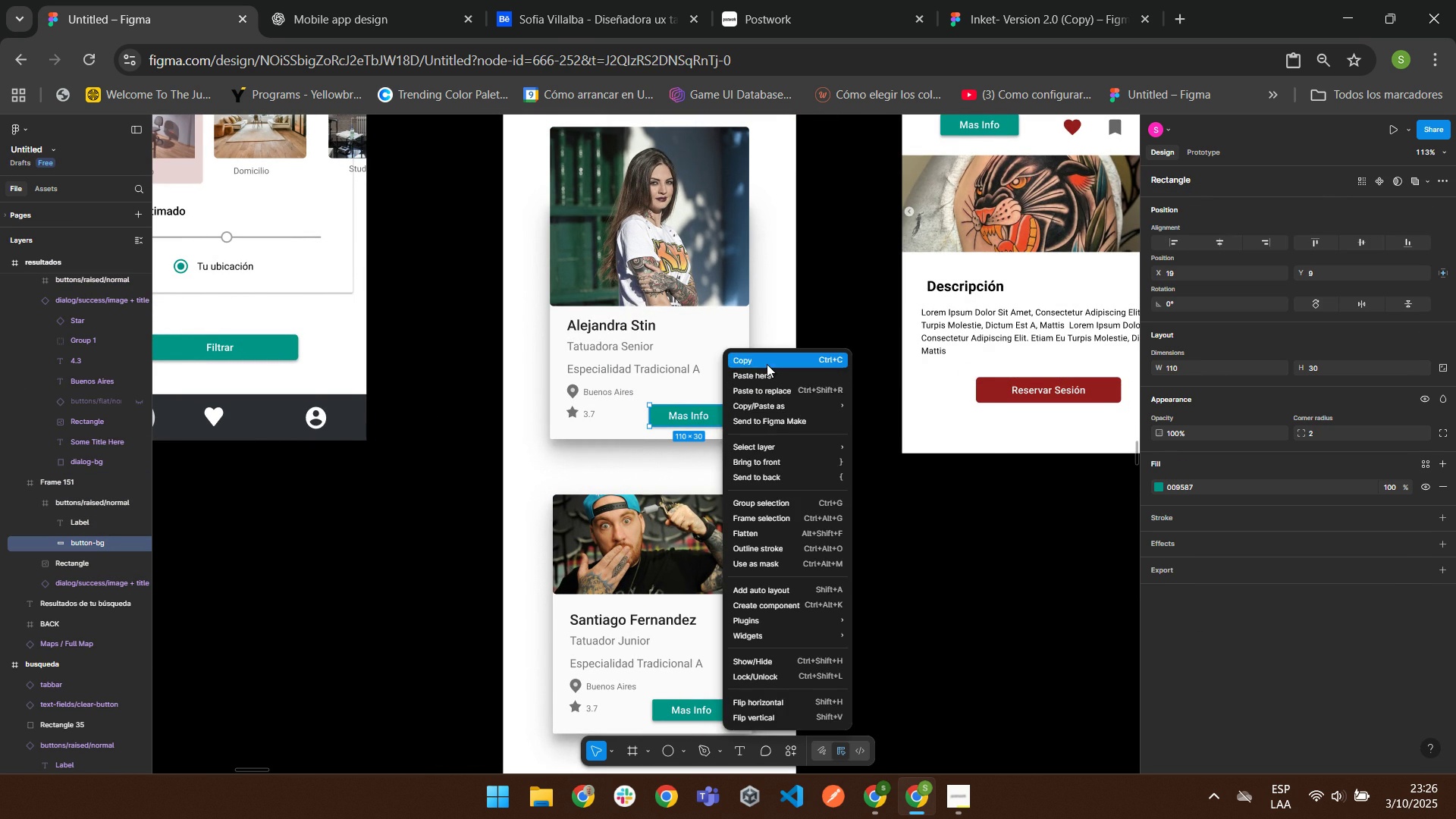 
left_click([767, 364])
 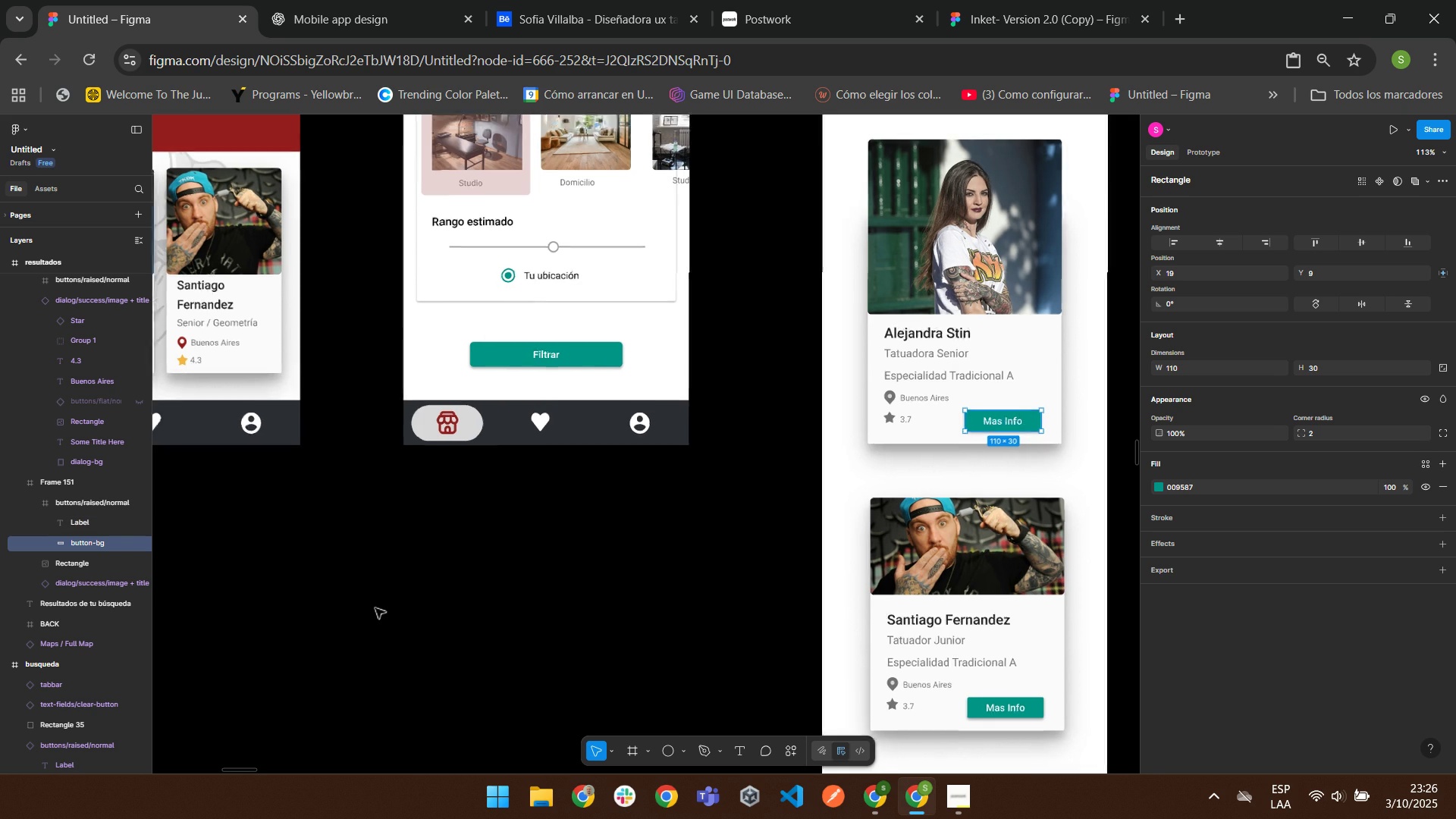 
wait(10.82)
 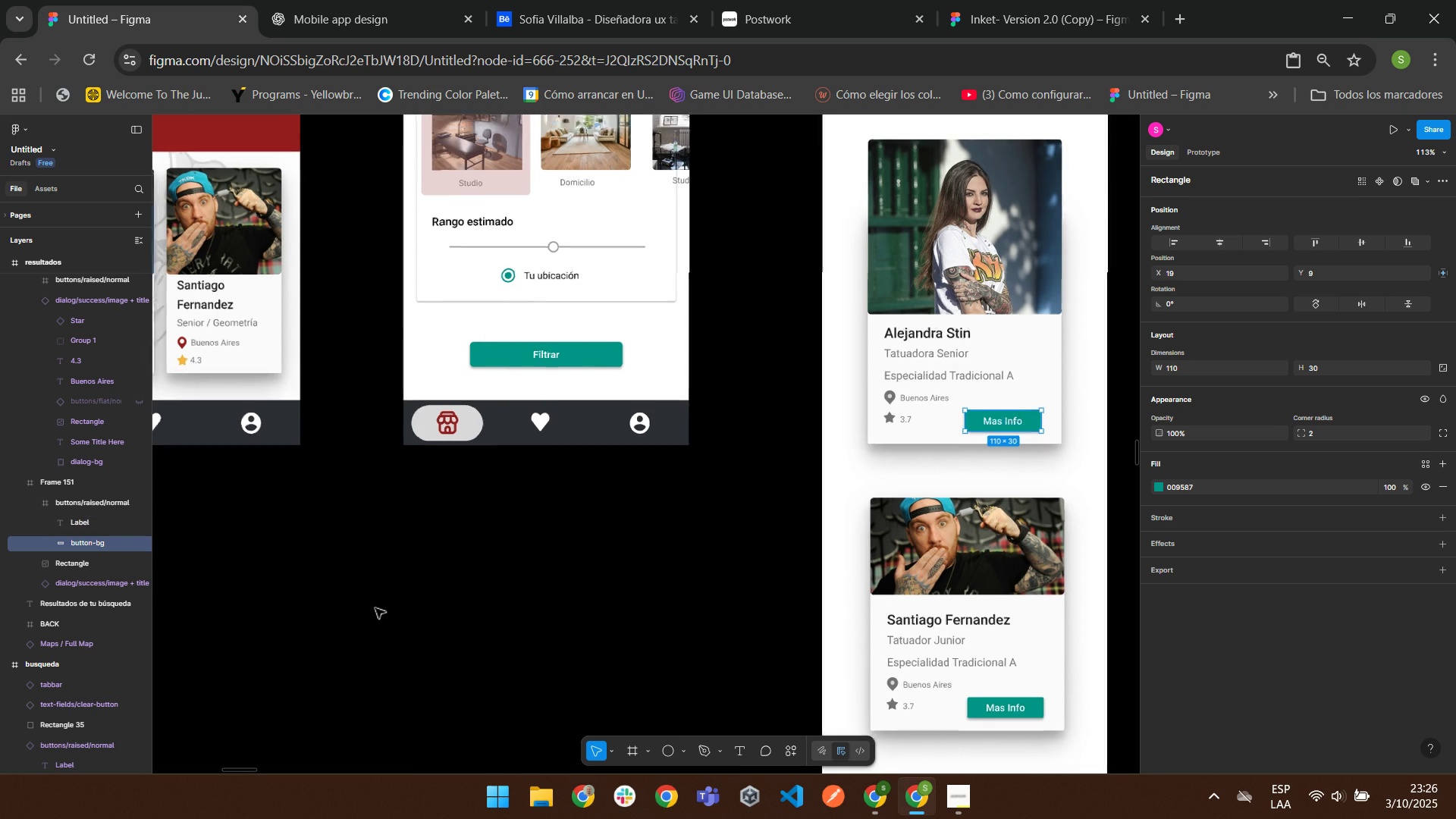 
right_click([592, 581])
 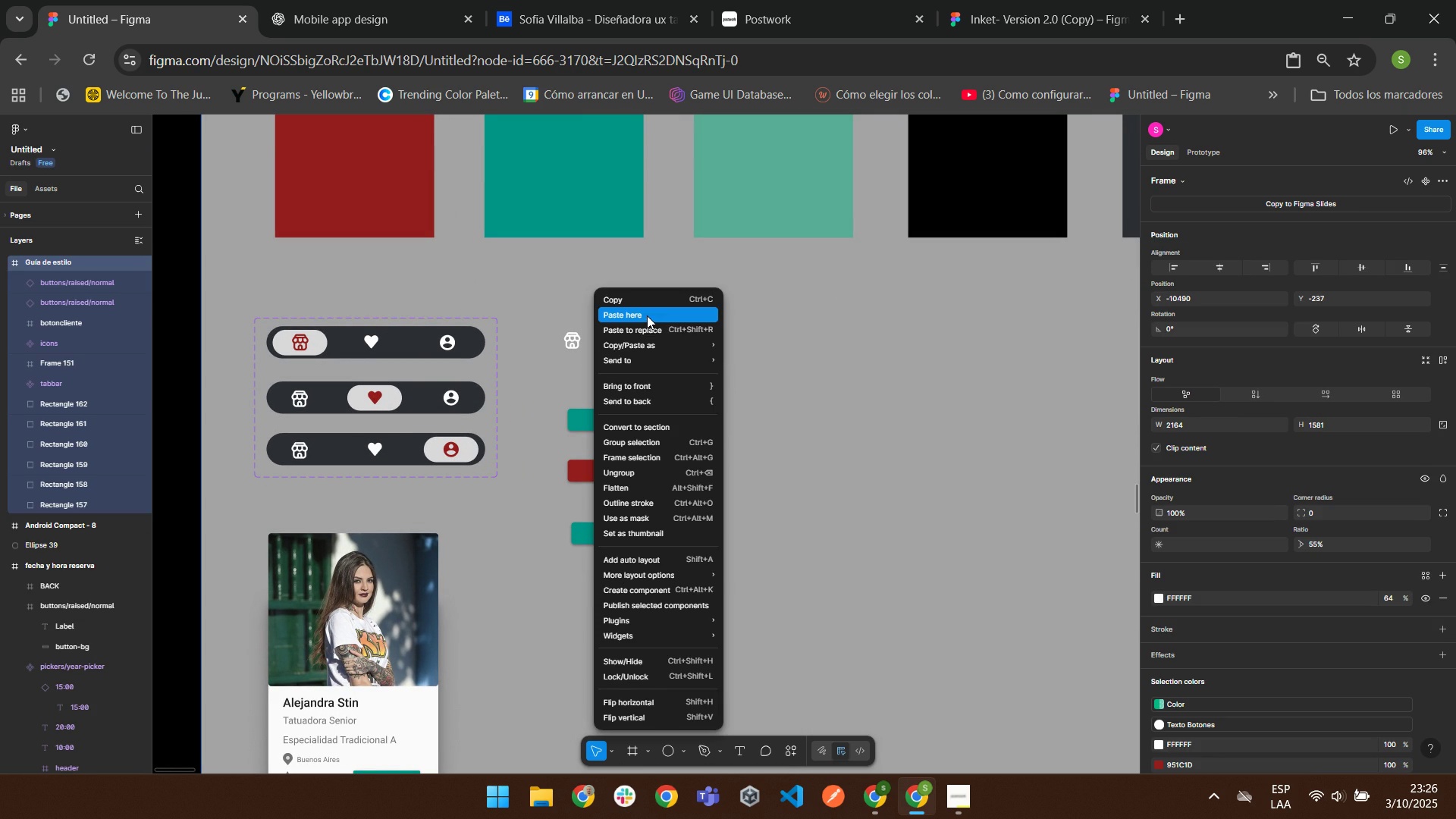 
left_click([647, 315])